 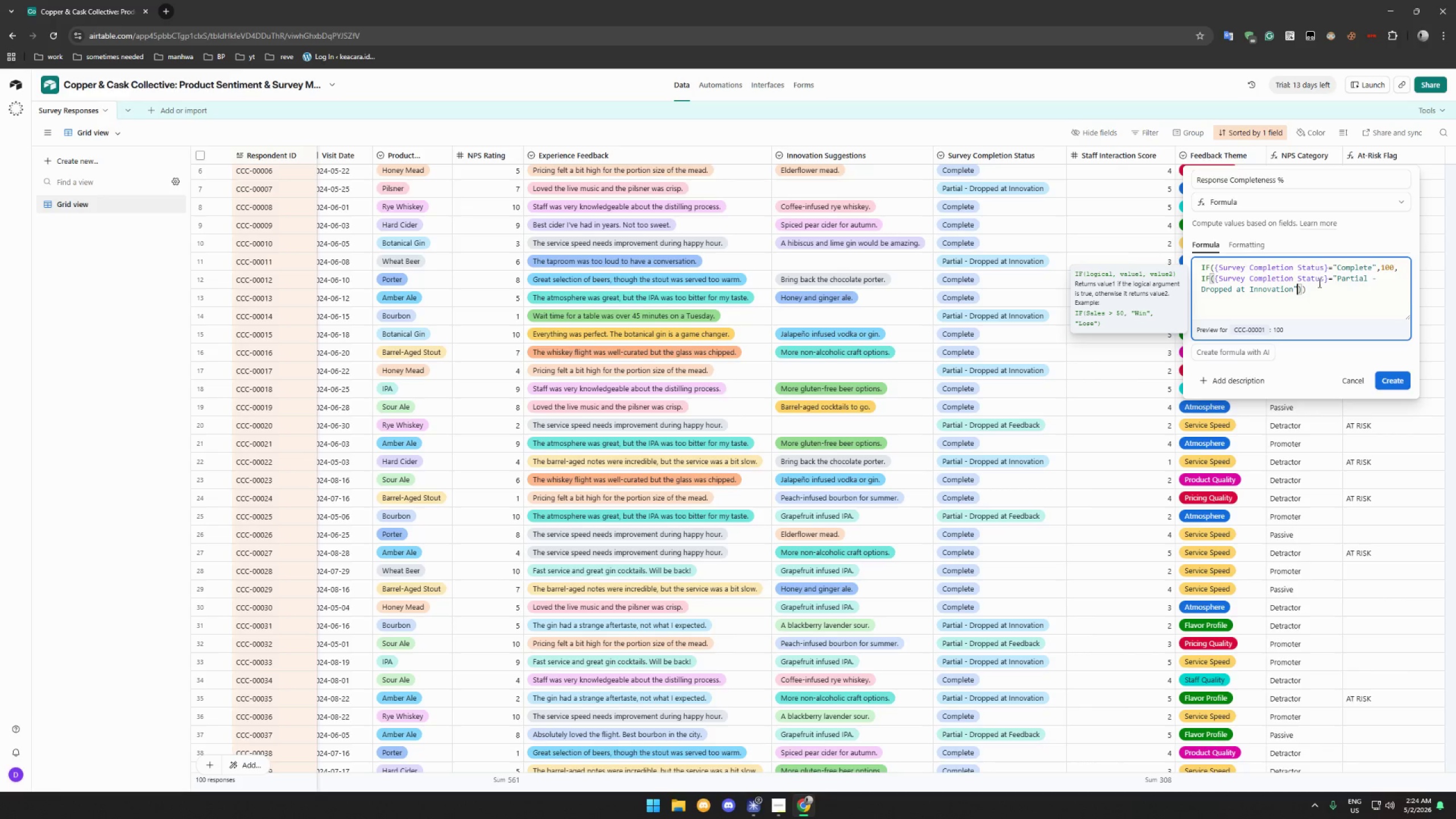 
type(,67,33)
 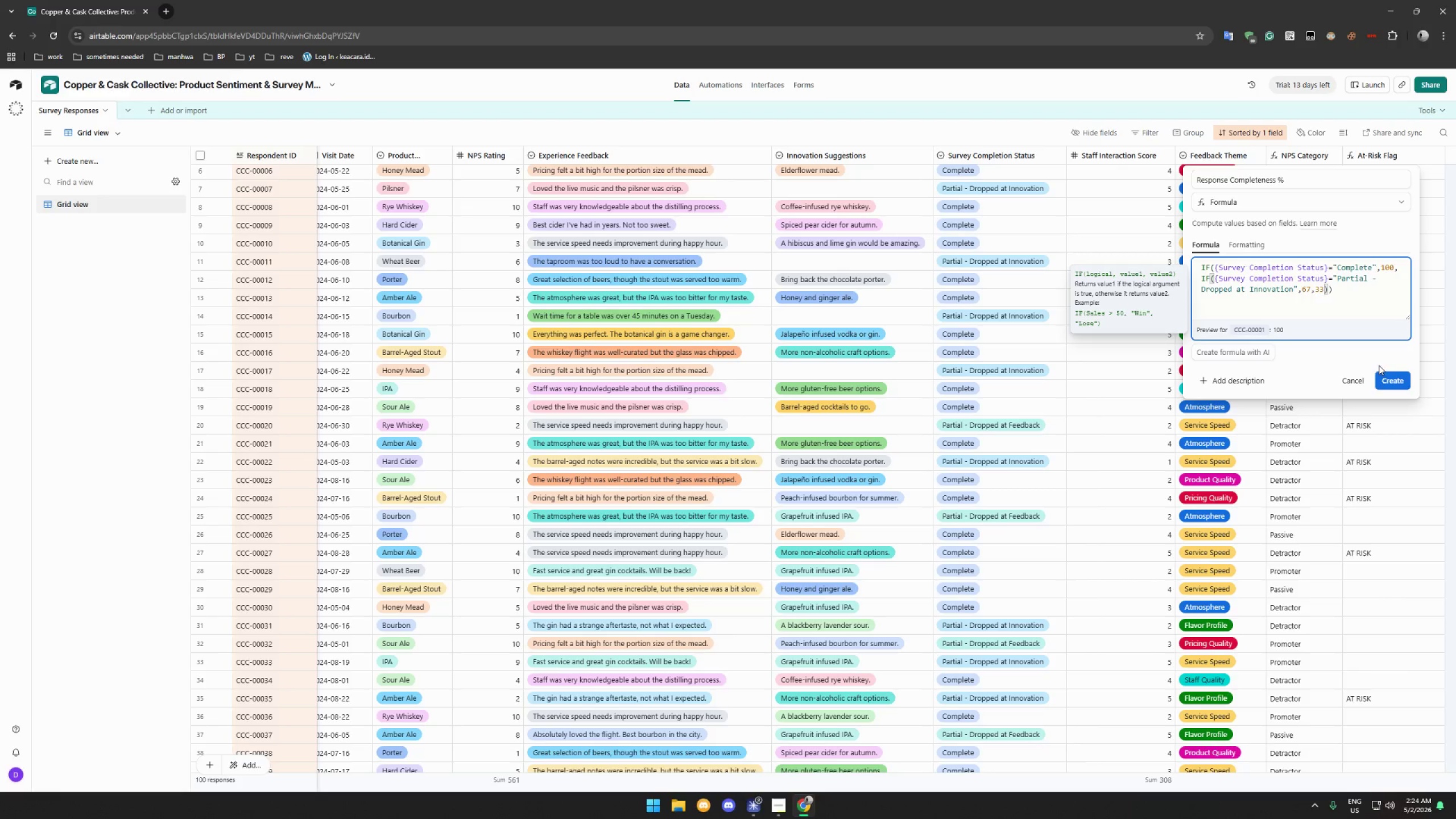 
left_click([1389, 380])
 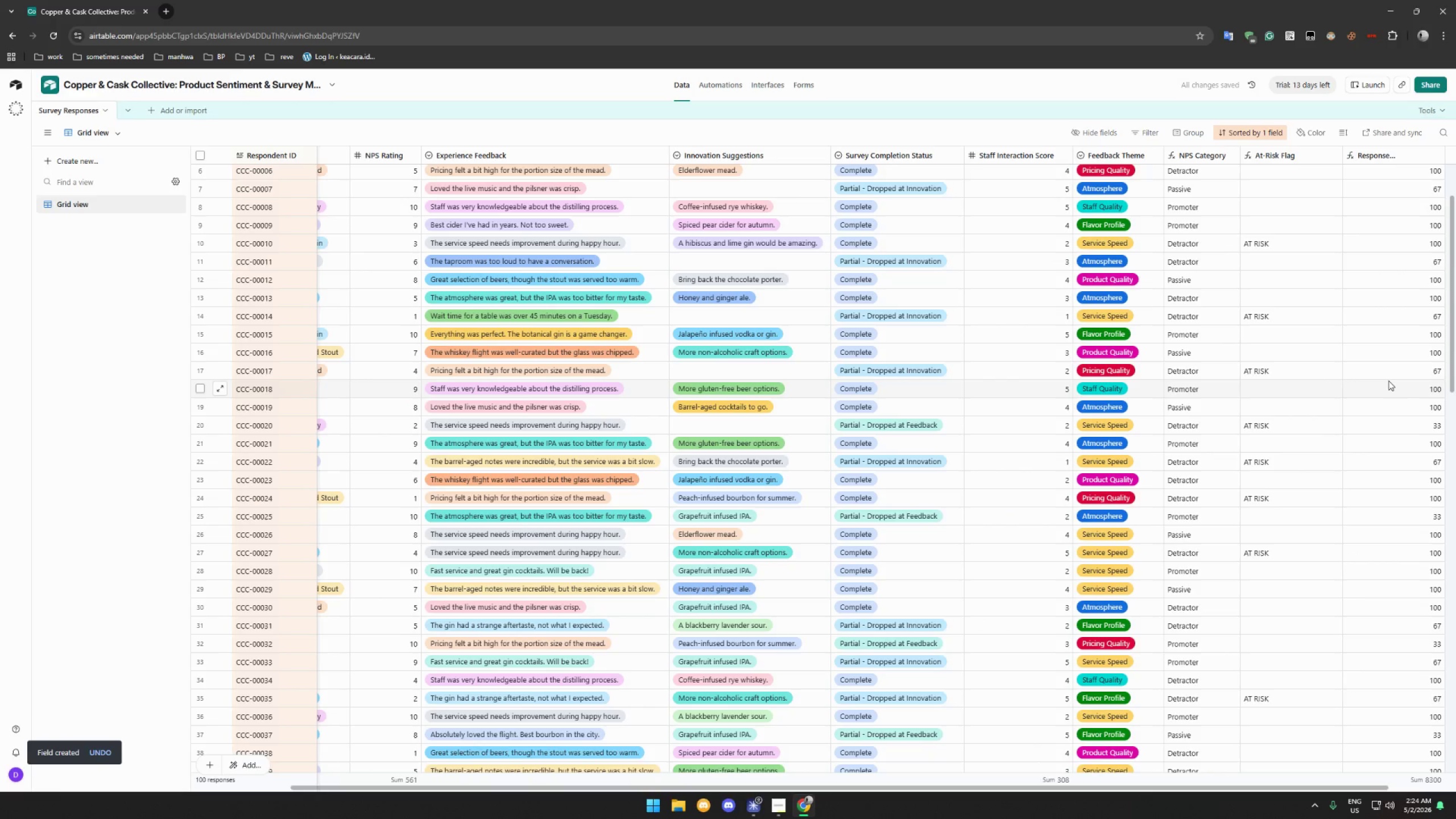 
scroll: coordinate [1372, 372], scroll_direction: up, amount: 14.0
 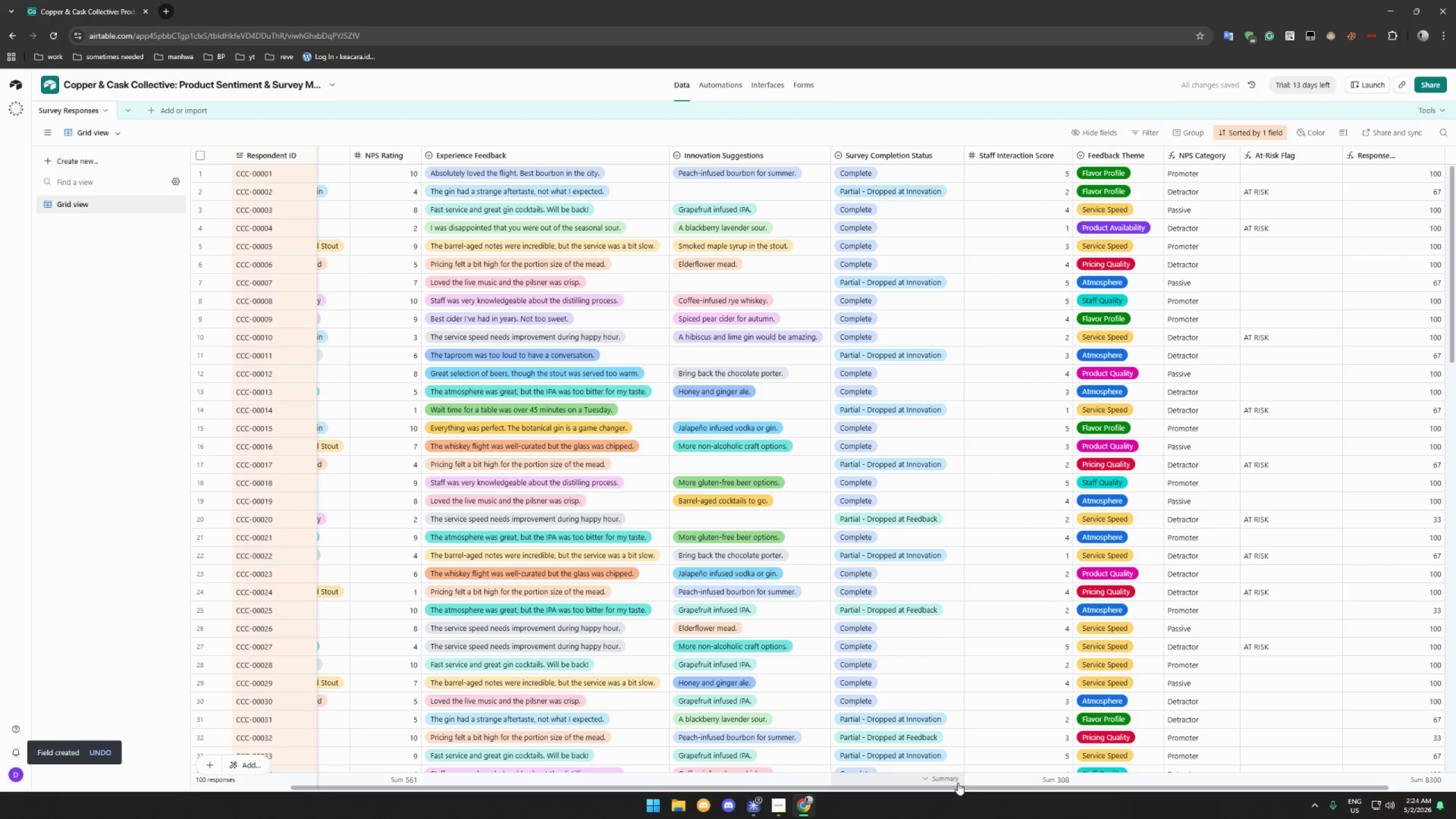 
left_click_drag(start_coordinate=[959, 787], to_coordinate=[1080, 791])
 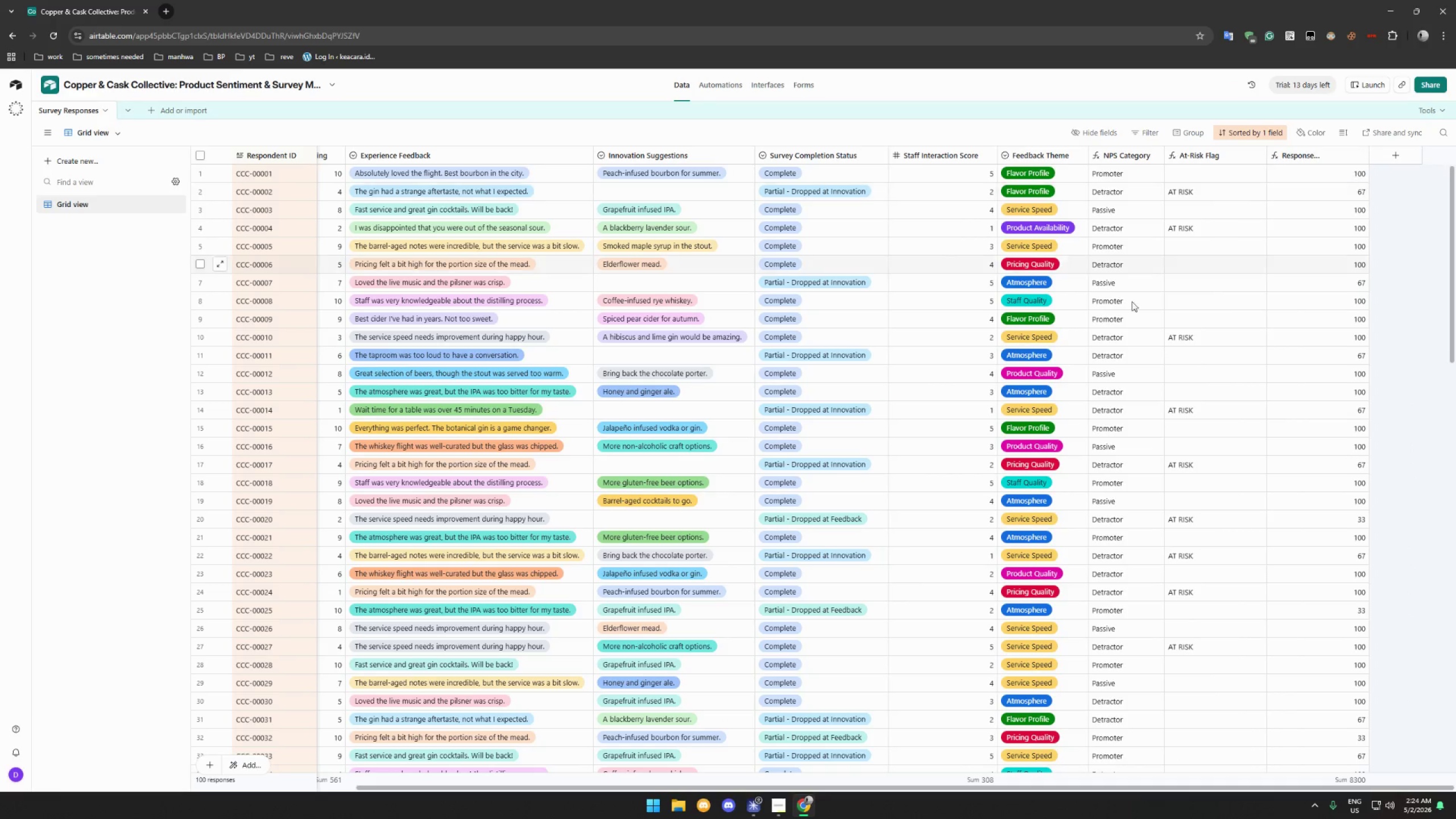 
wait(5.95)
 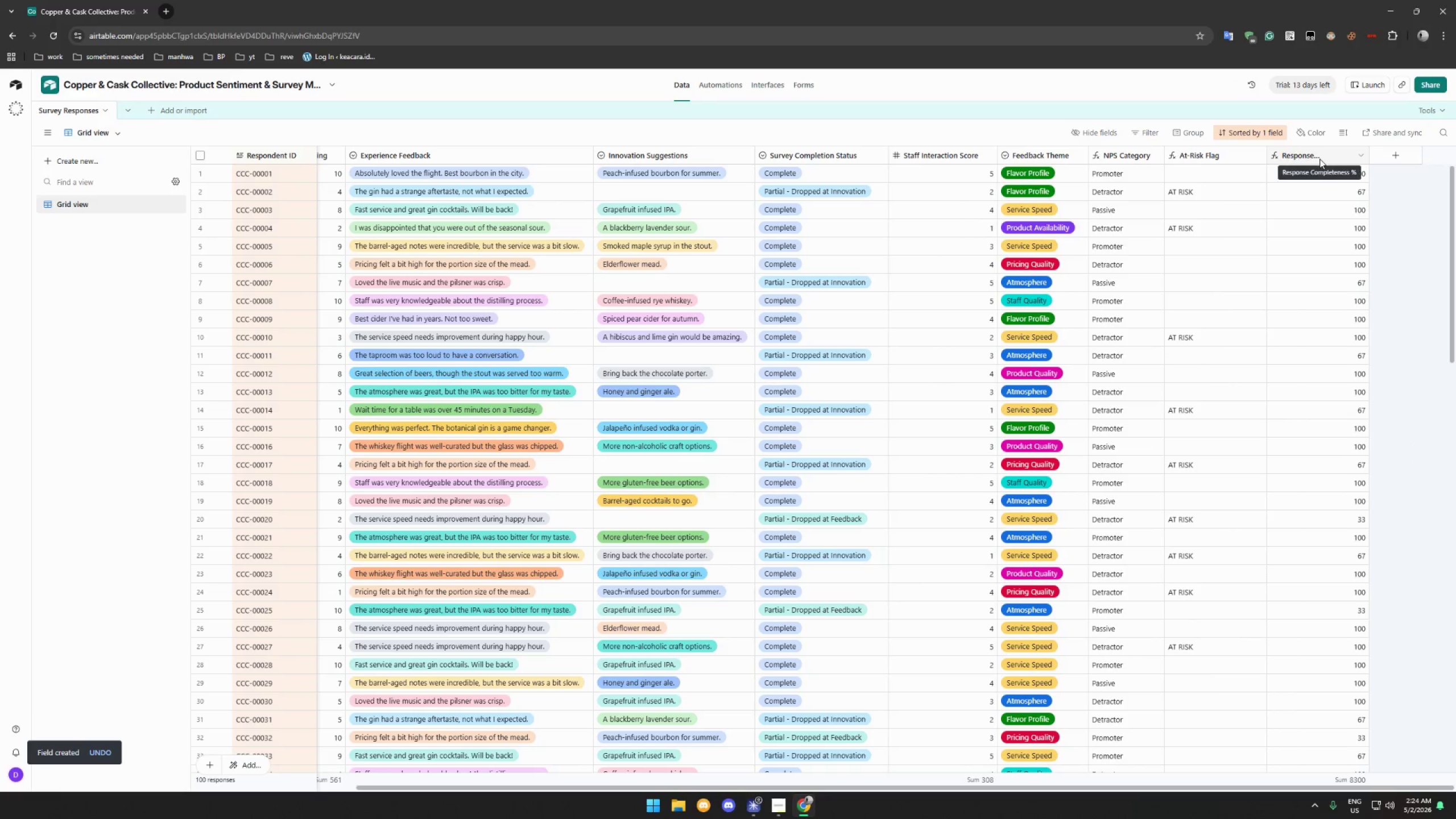 
scroll: coordinate [1277, 405], scroll_direction: up, amount: 8.0
 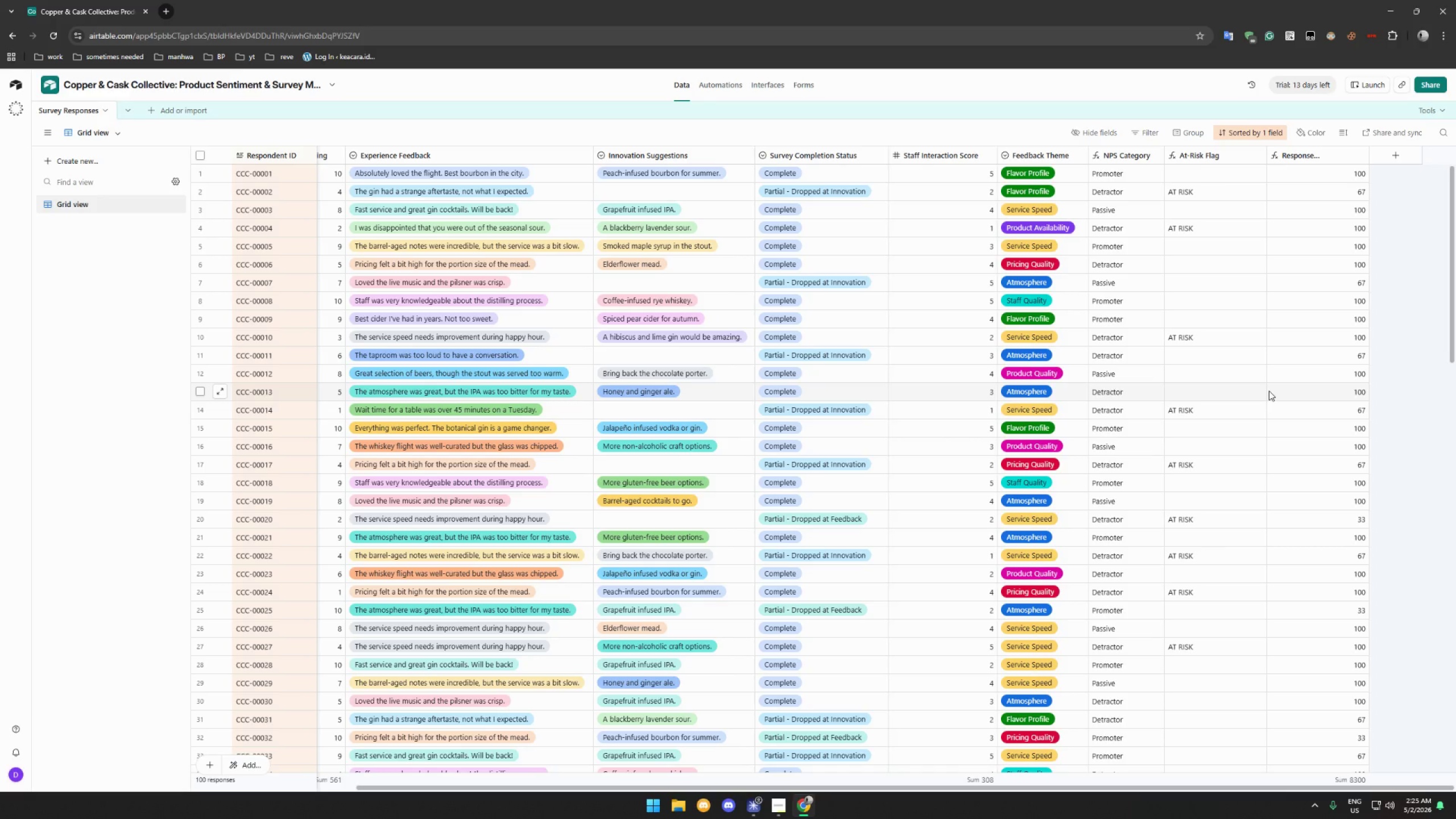 
wait(9.97)
 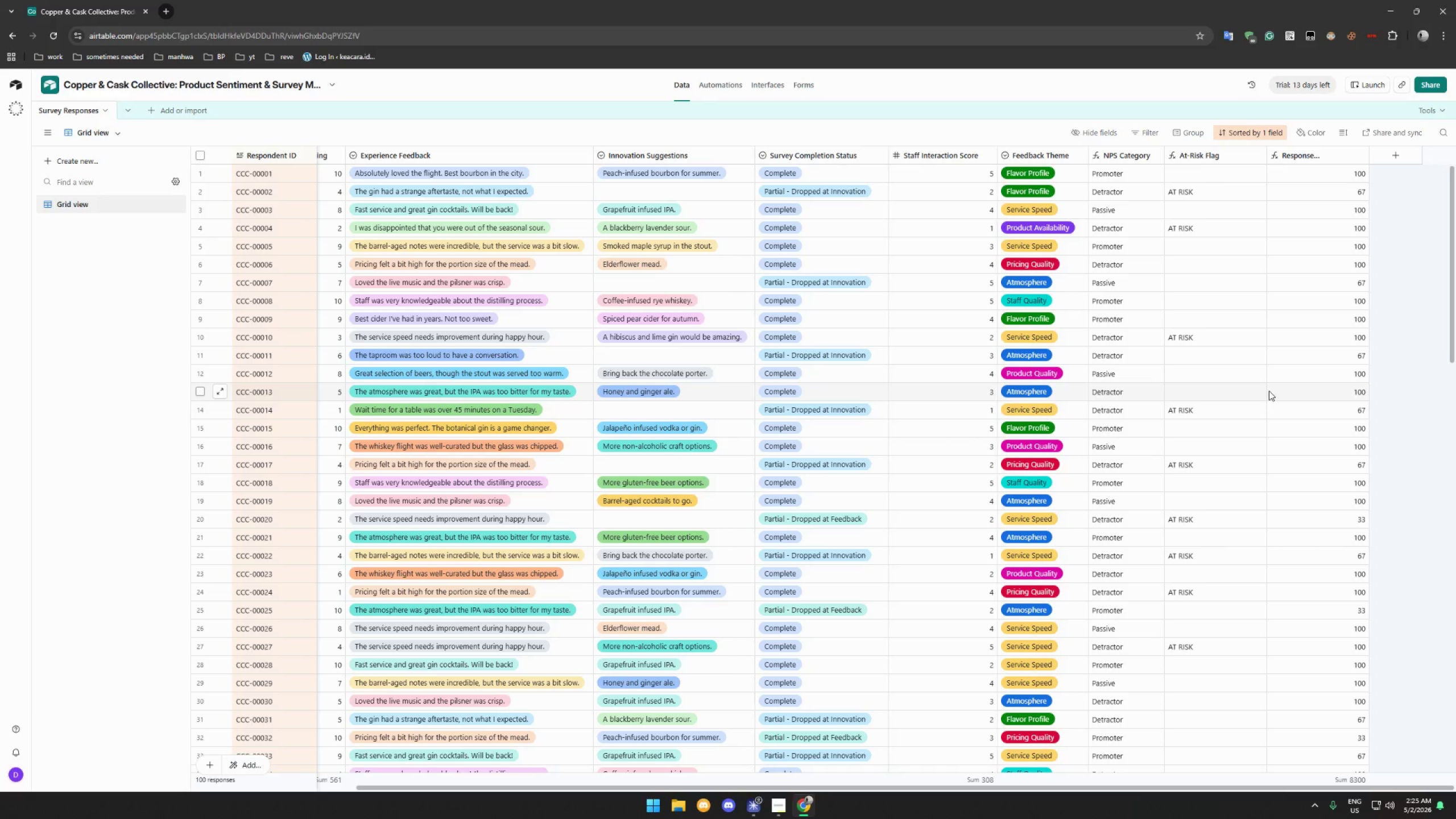 
scroll: coordinate [1317, 346], scroll_direction: down, amount: 7.0
 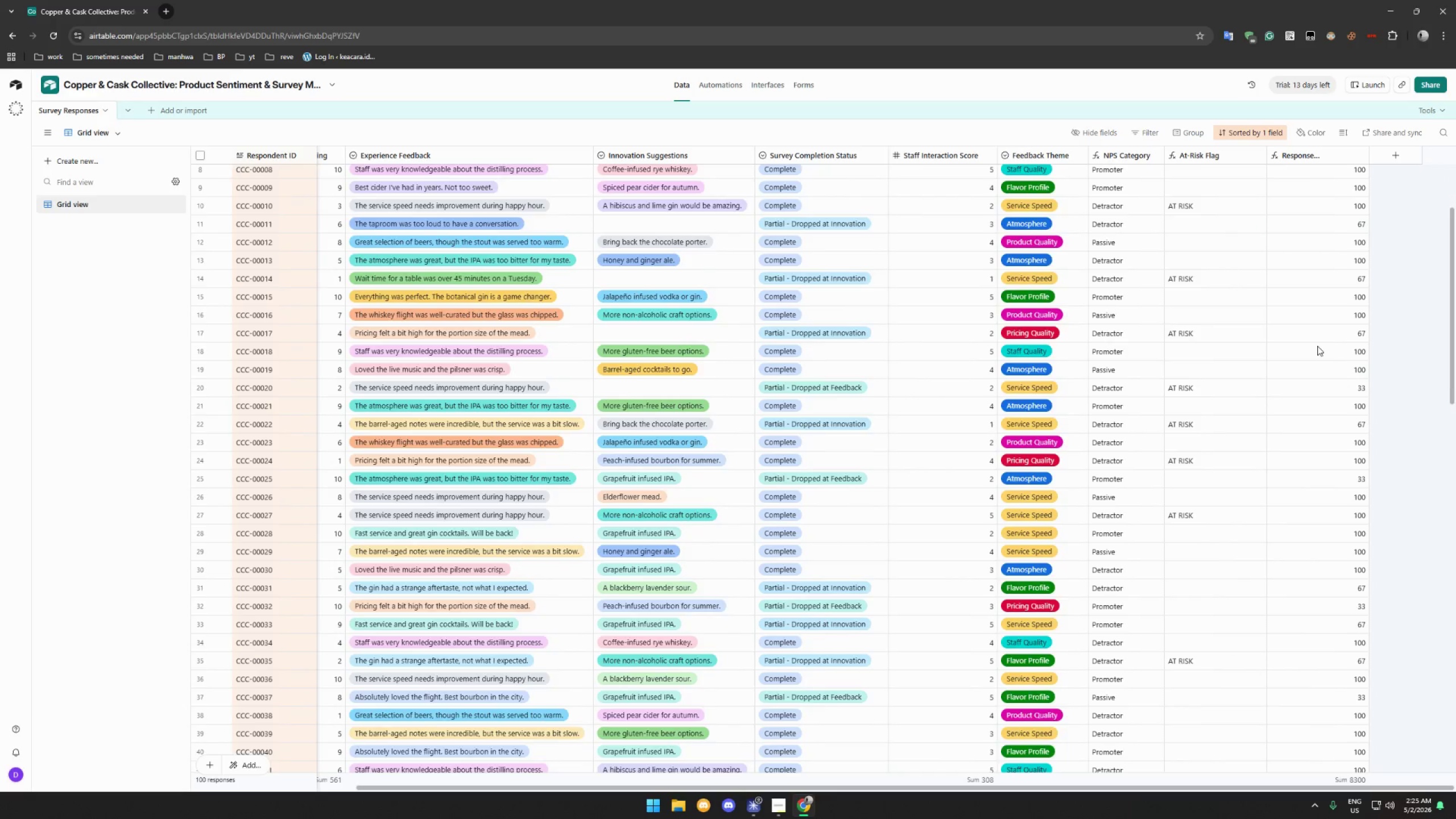 
scroll: coordinate [1311, 342], scroll_direction: up, amount: 12.0
 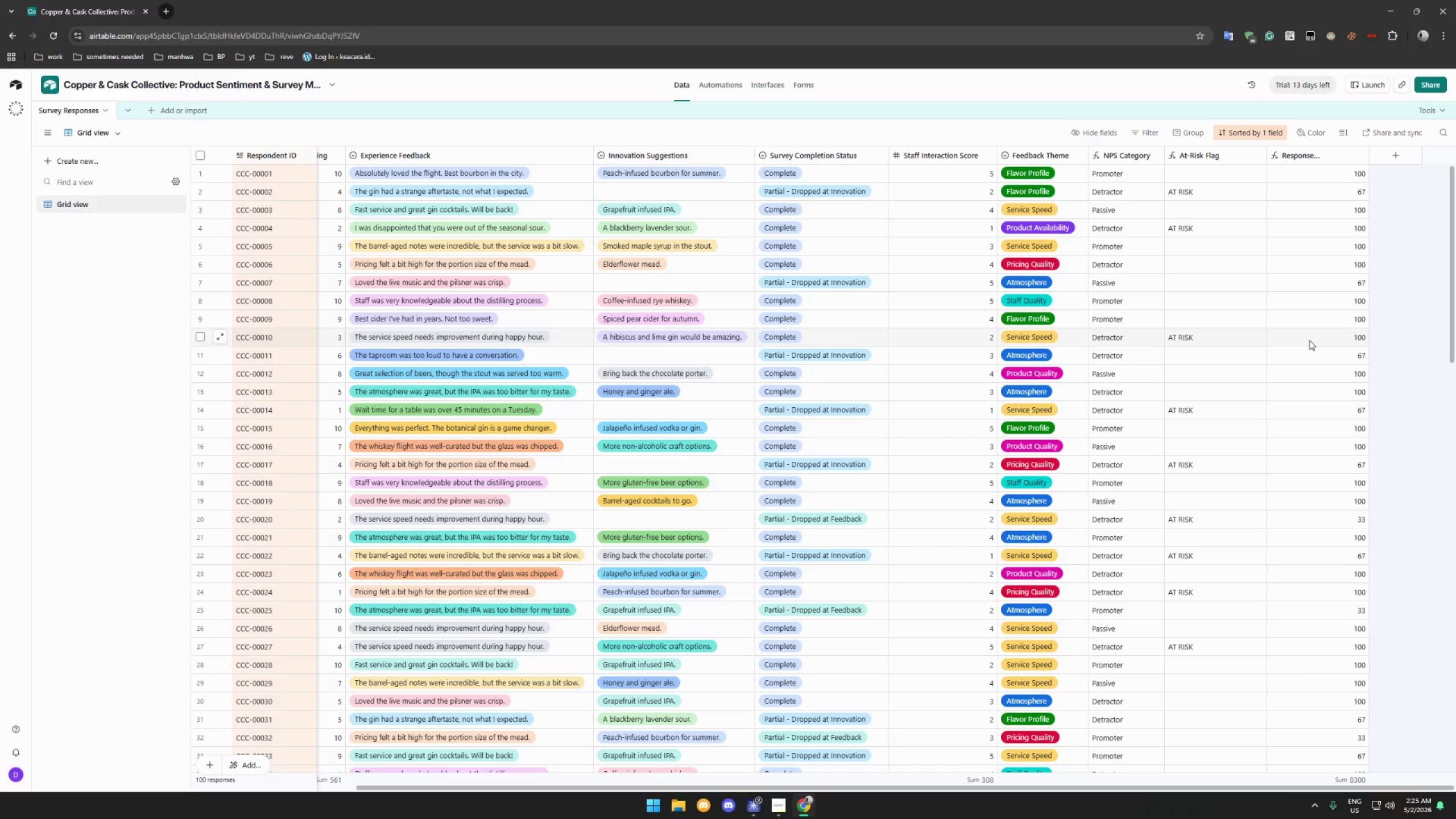 
wait(22.88)
 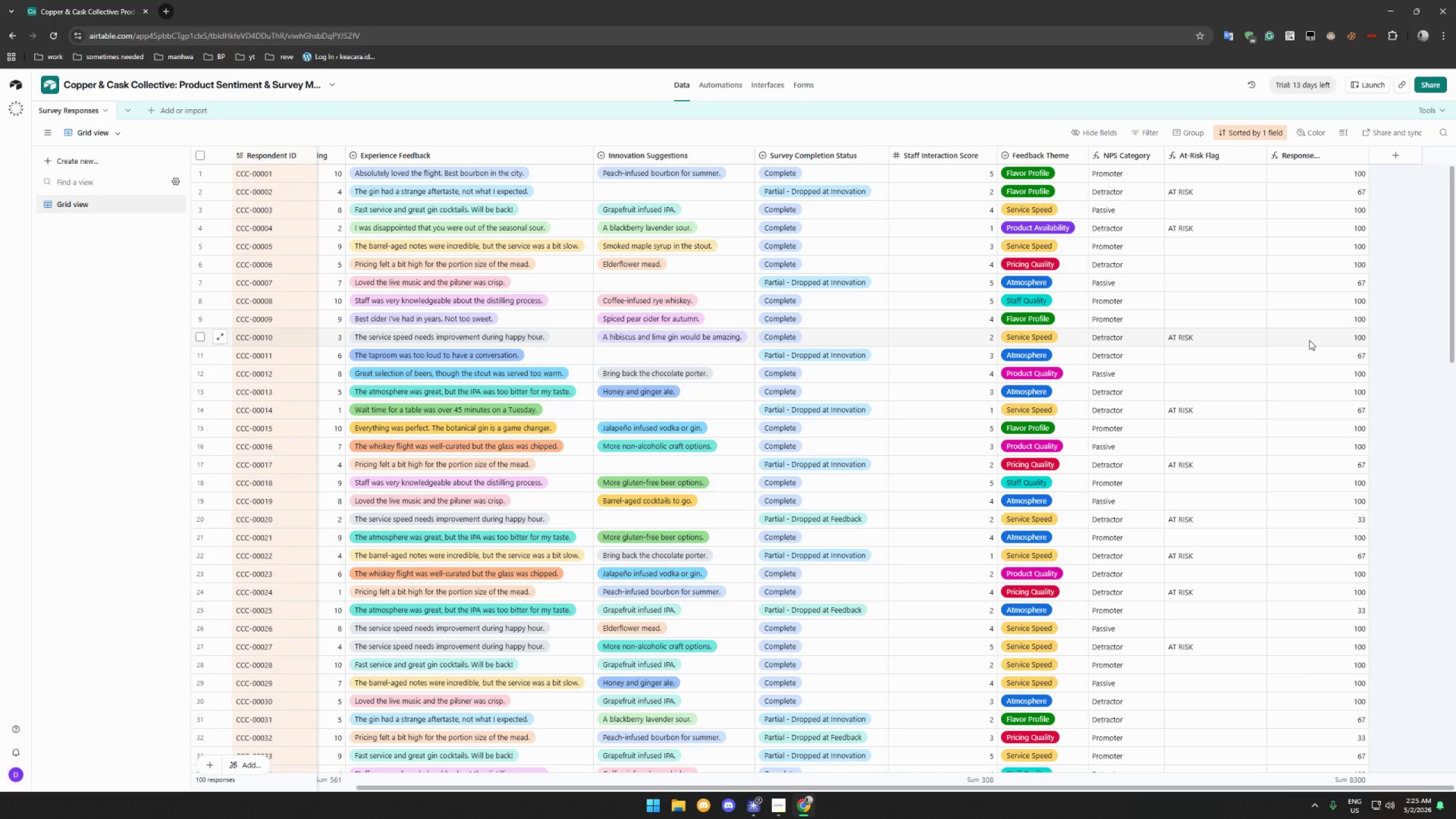 
left_click_drag(start_coordinate=[1367, 152], to_coordinate=[1333, 152])
 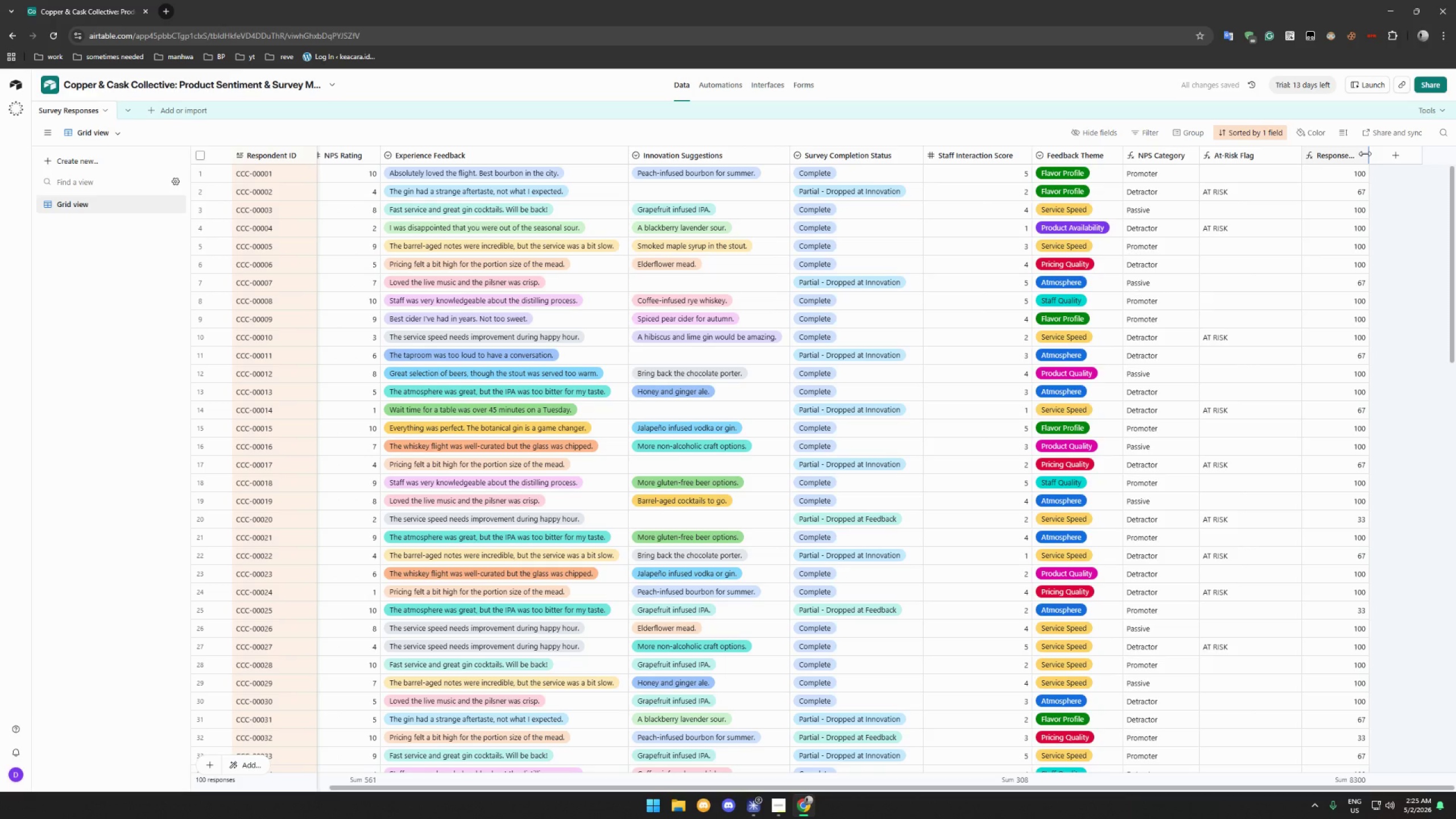 
double_click([1365, 154])
 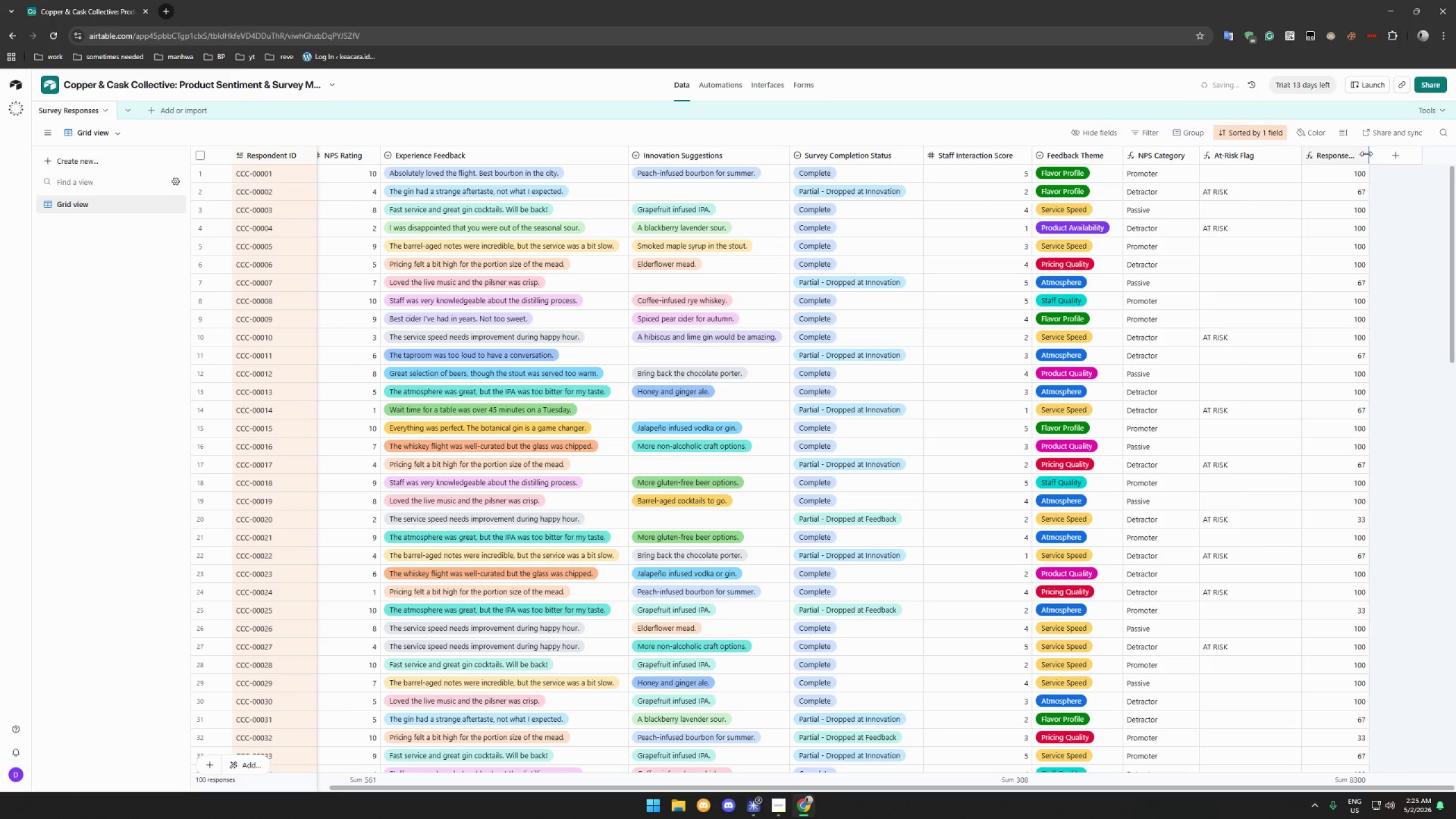 
left_click_drag(start_coordinate=[1366, 154], to_coordinate=[1420, 159])
 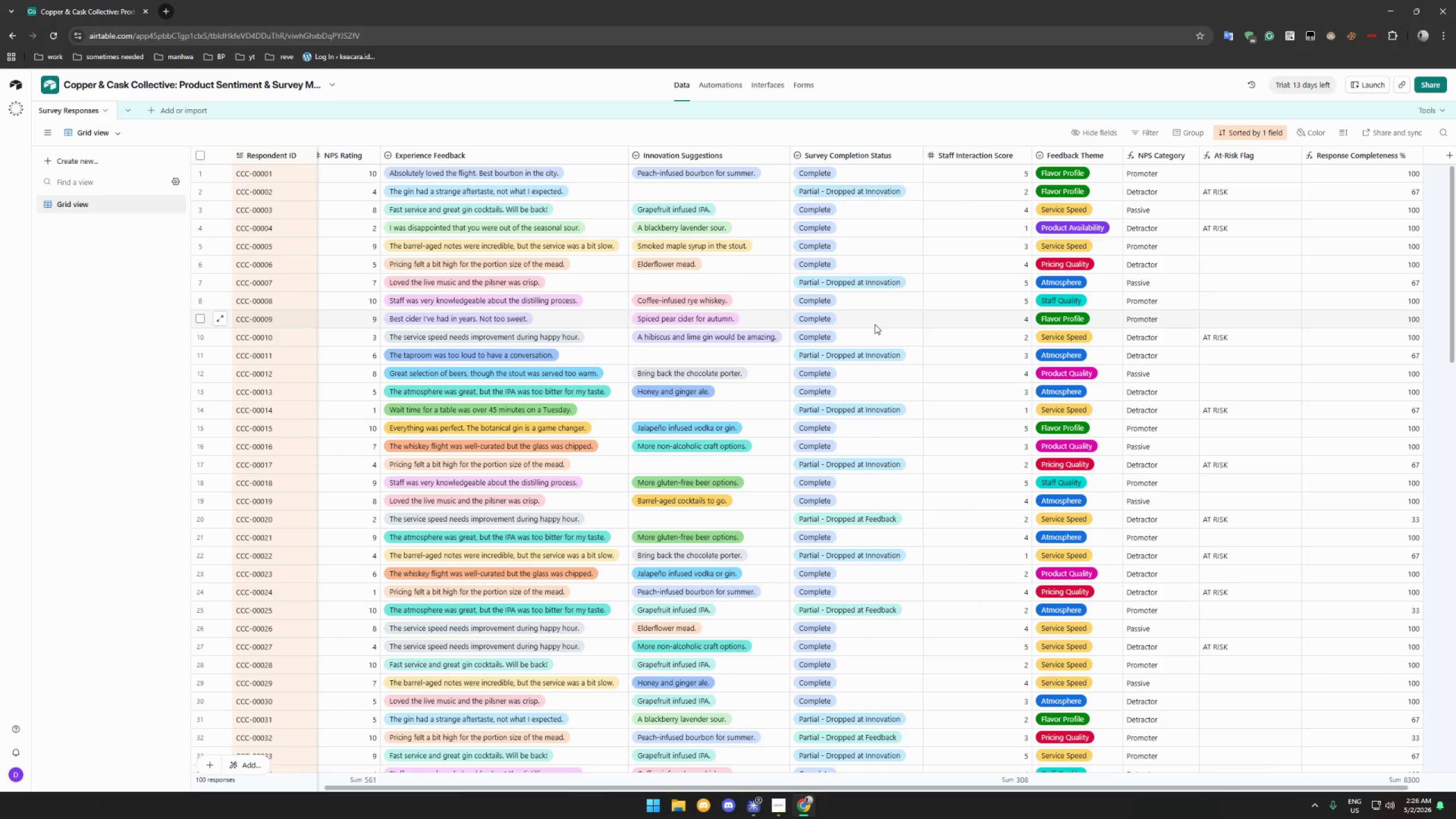 
wait(32.44)
 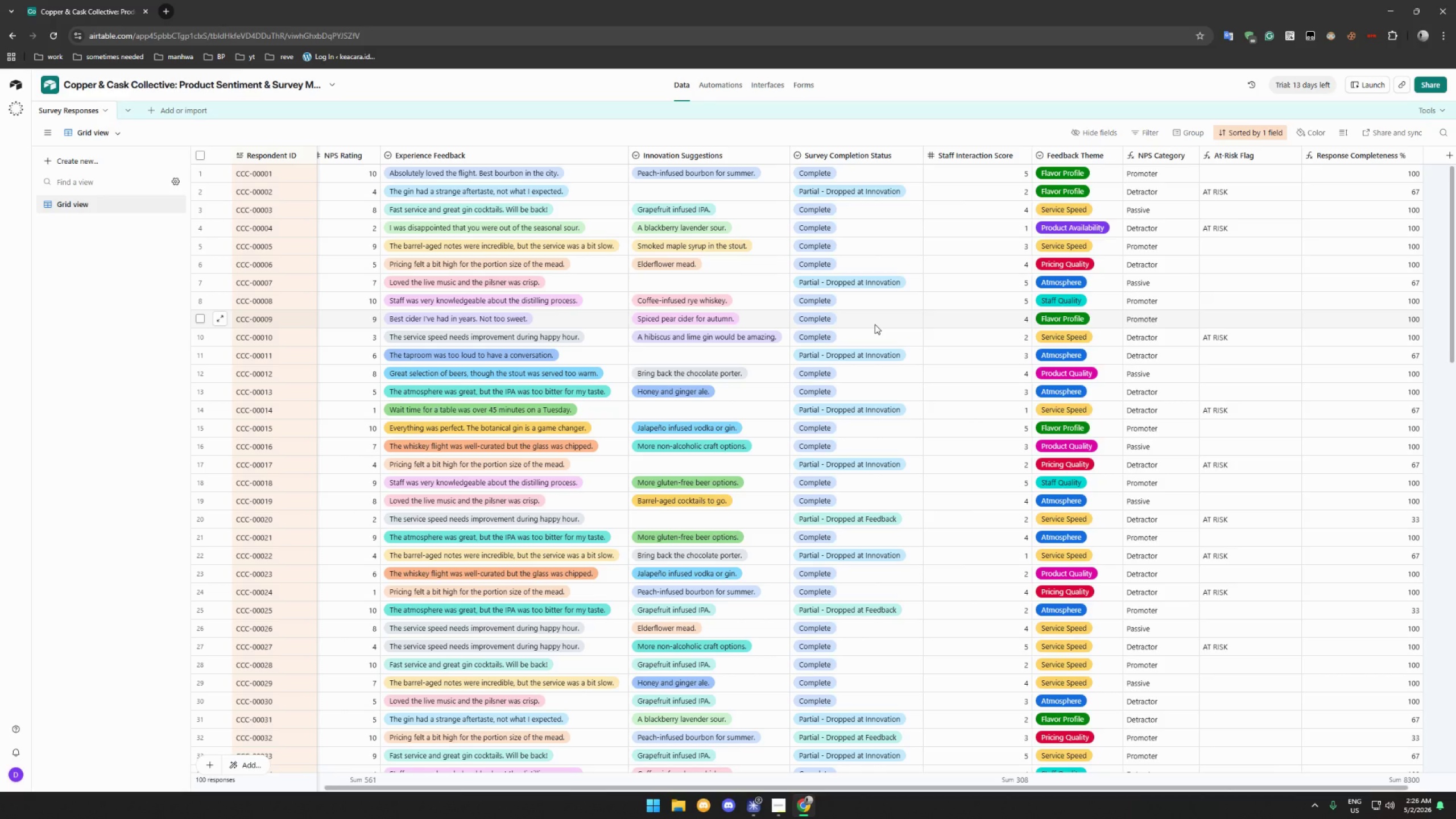 
left_click_drag(start_coordinate=[946, 787], to_coordinate=[1017, 787])
 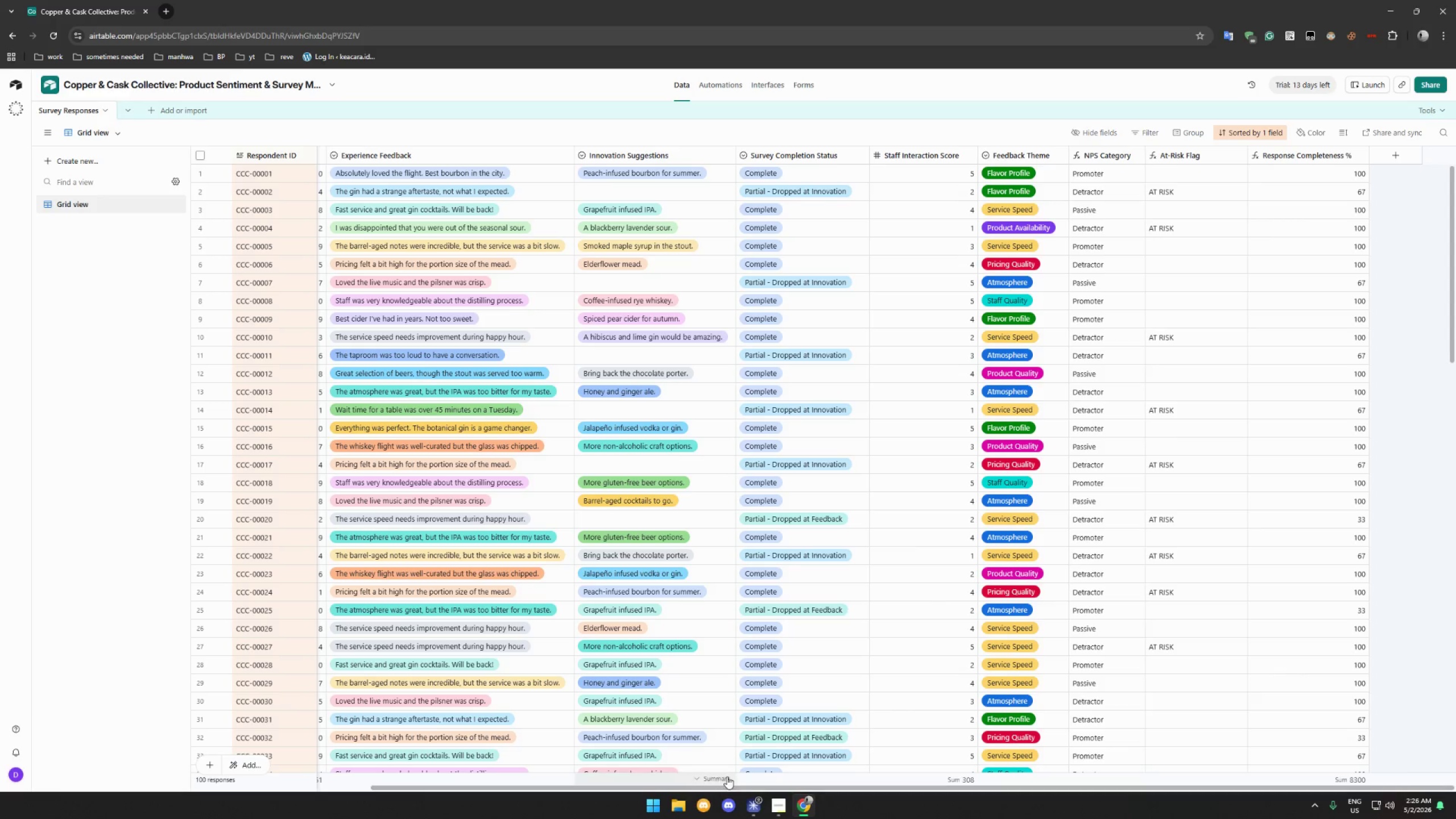 
left_click([775, 803])